 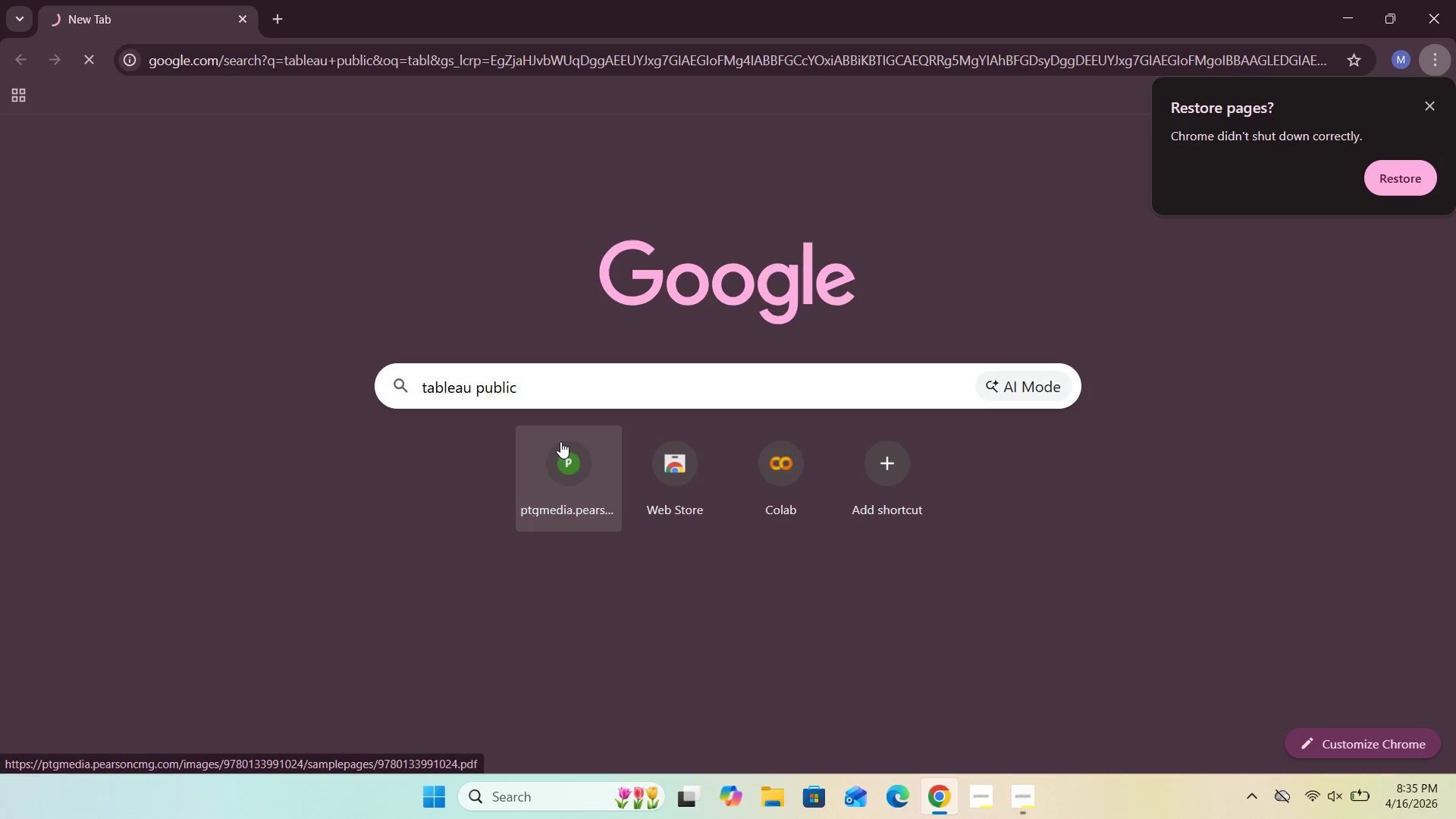 
left_click([1429, 107])
 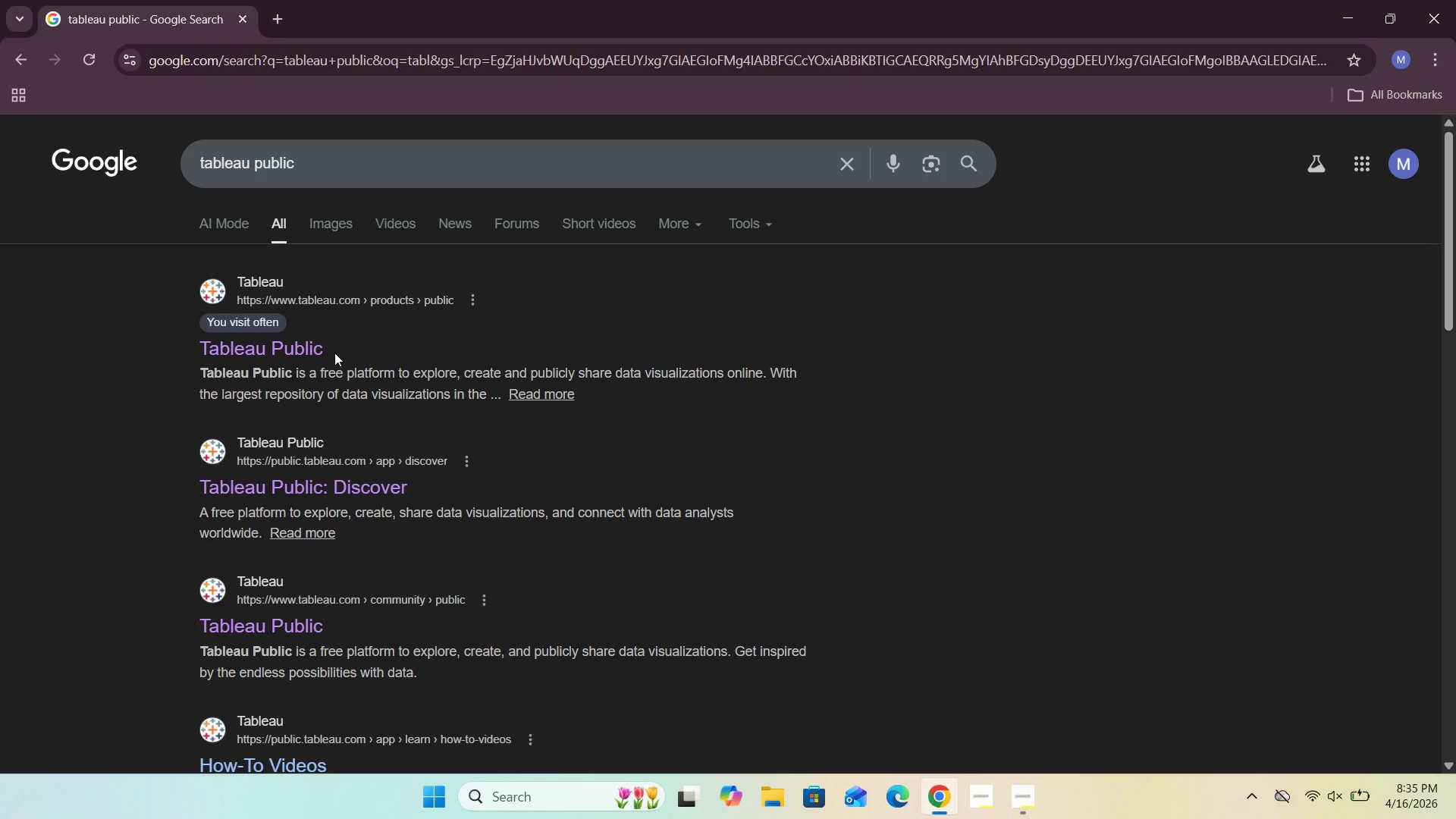 
left_click([322, 348])
 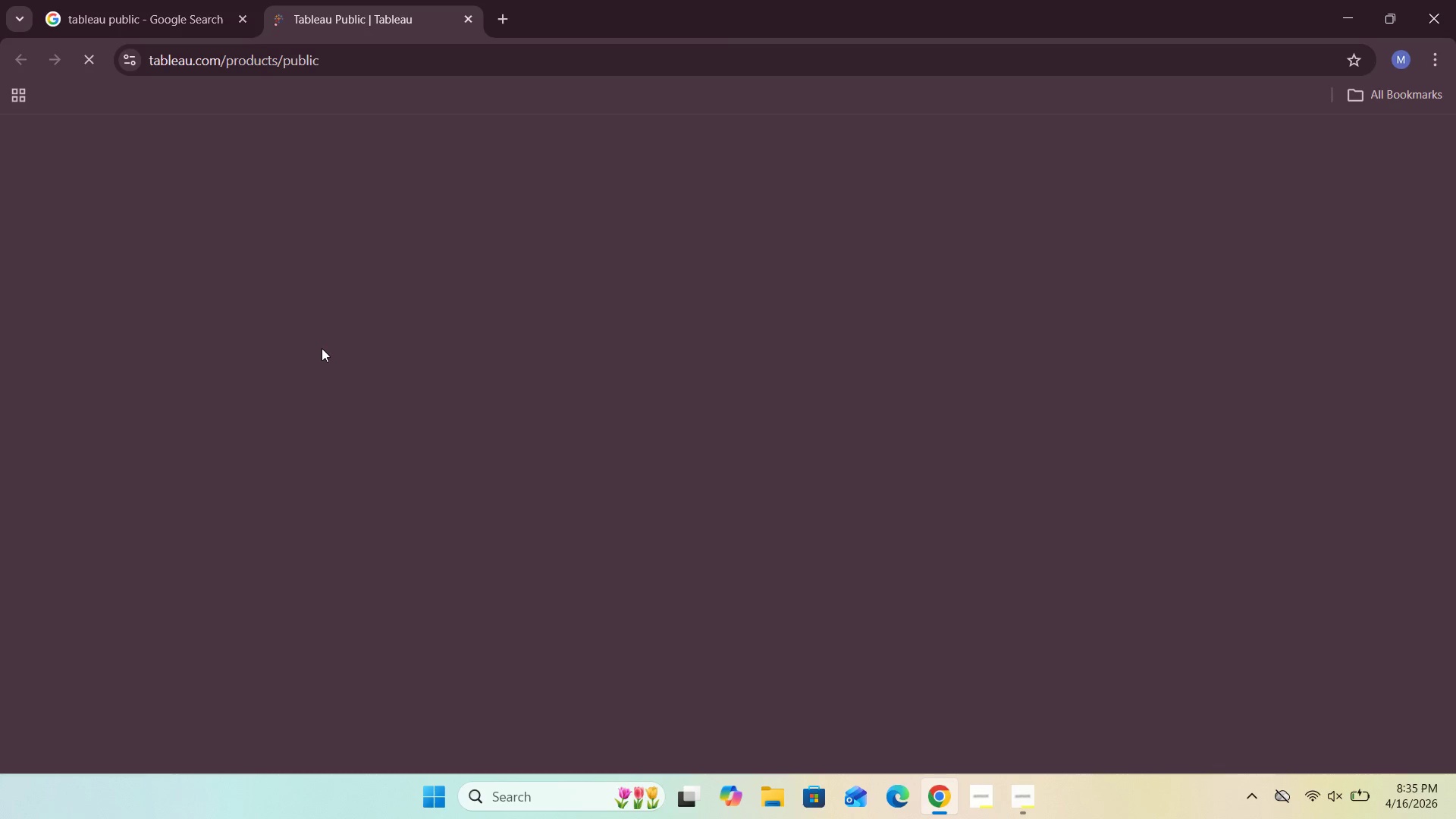 
wait(46.61)
 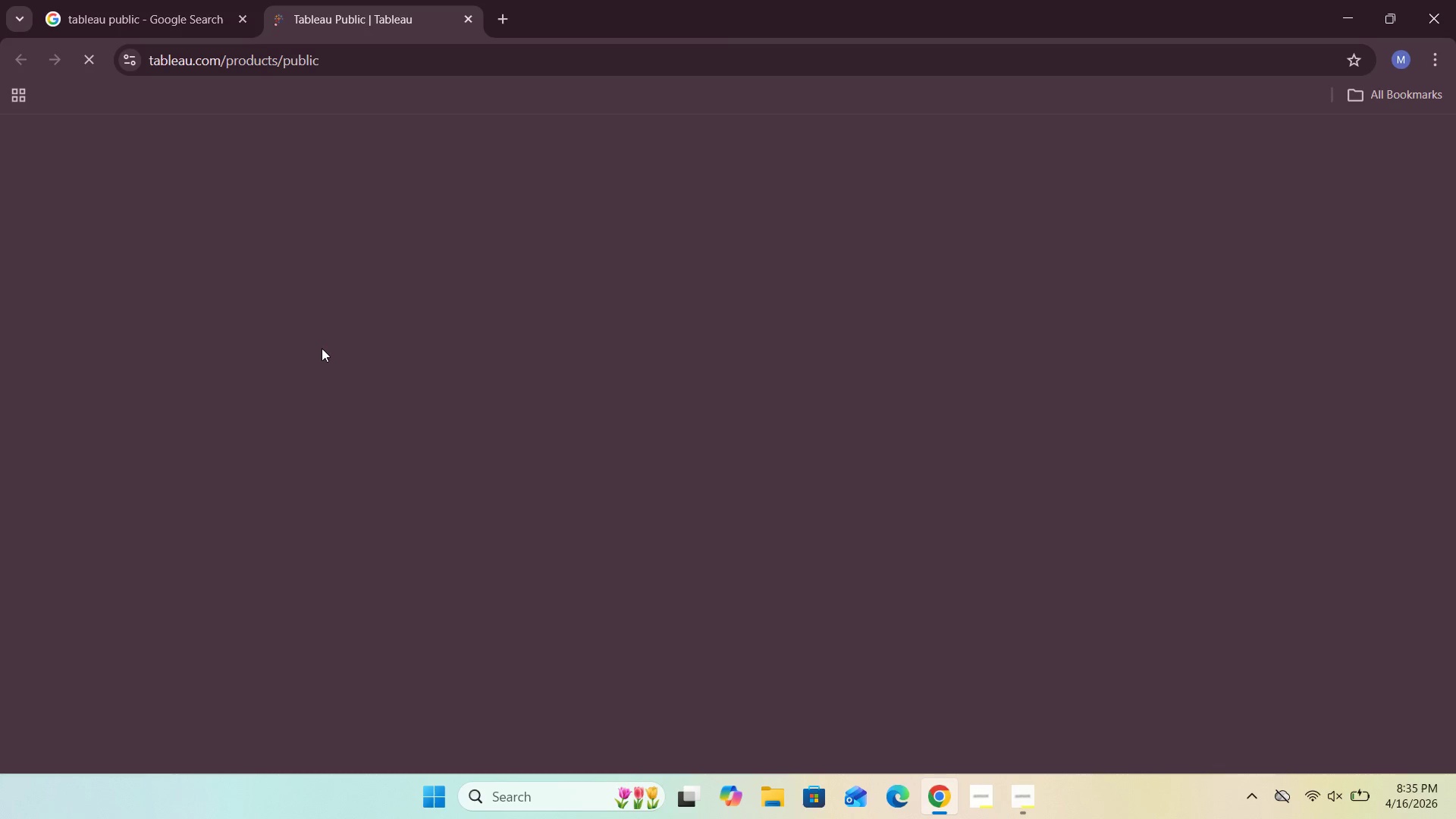 
left_click([285, 590])
 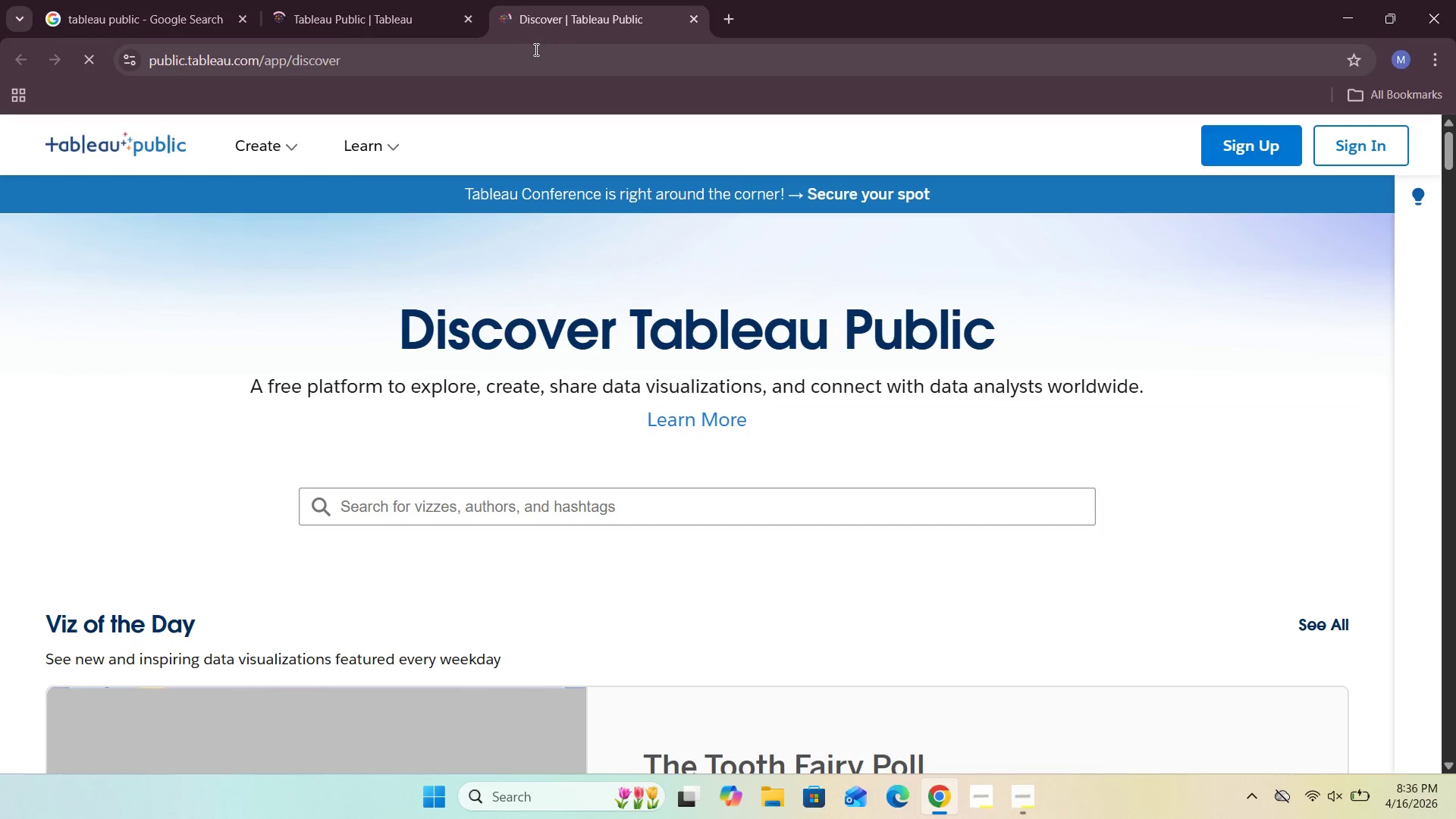 
wait(50.24)
 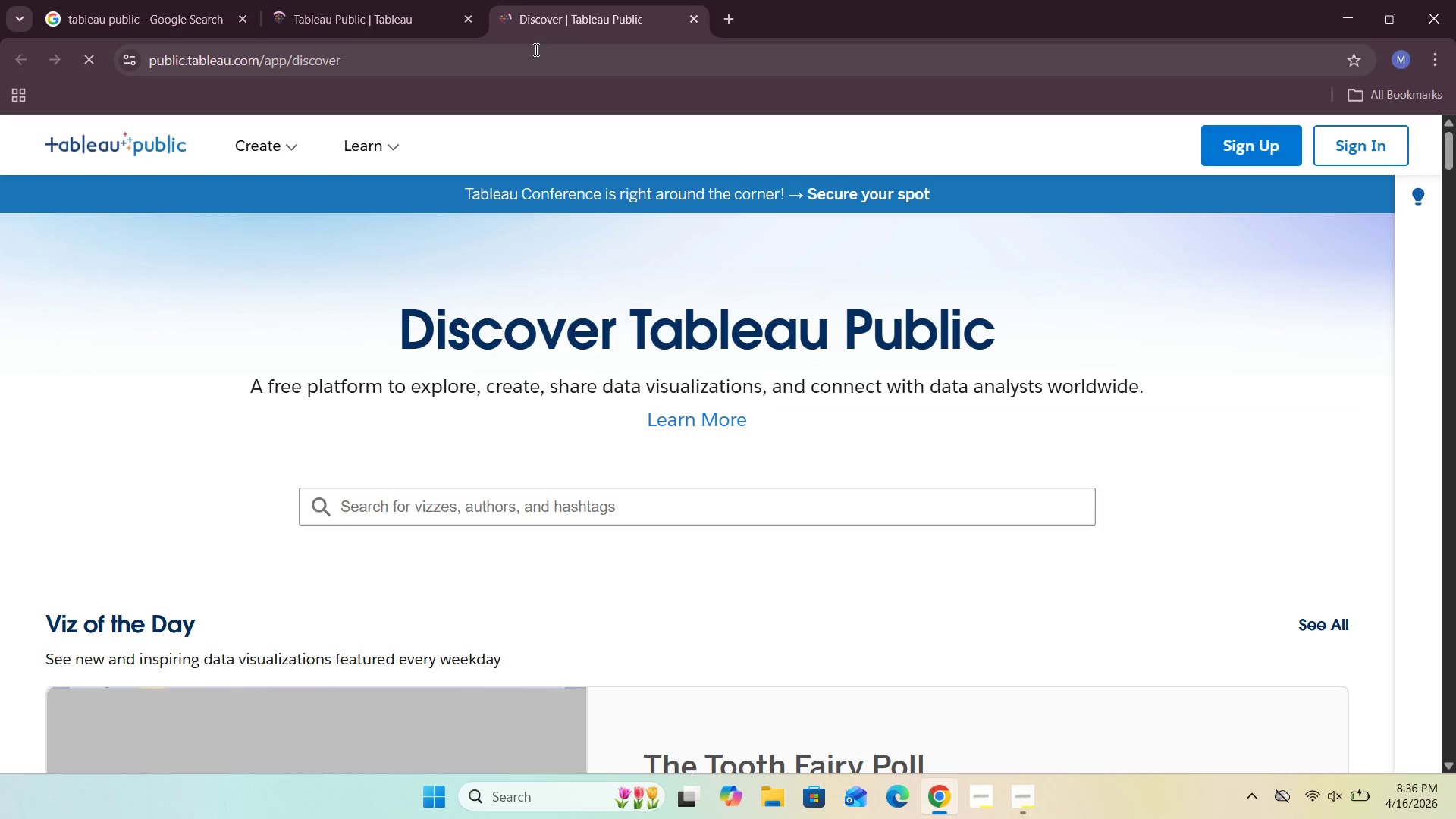 
scroll: coordinate [601, 261], scroll_direction: none, amount: 0.0
 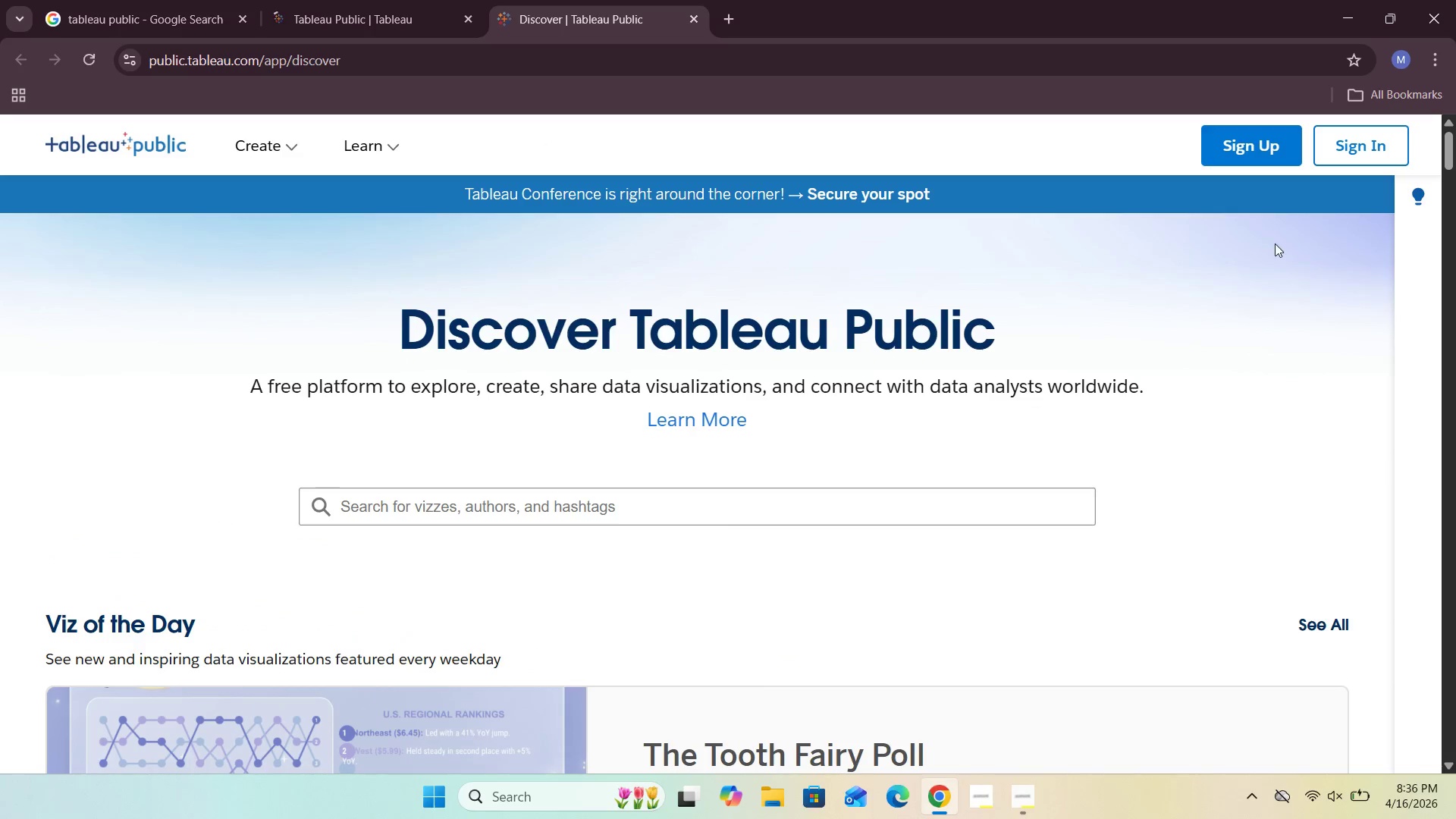 
scroll: coordinate [1178, 297], scroll_direction: down, amount: 4.0
 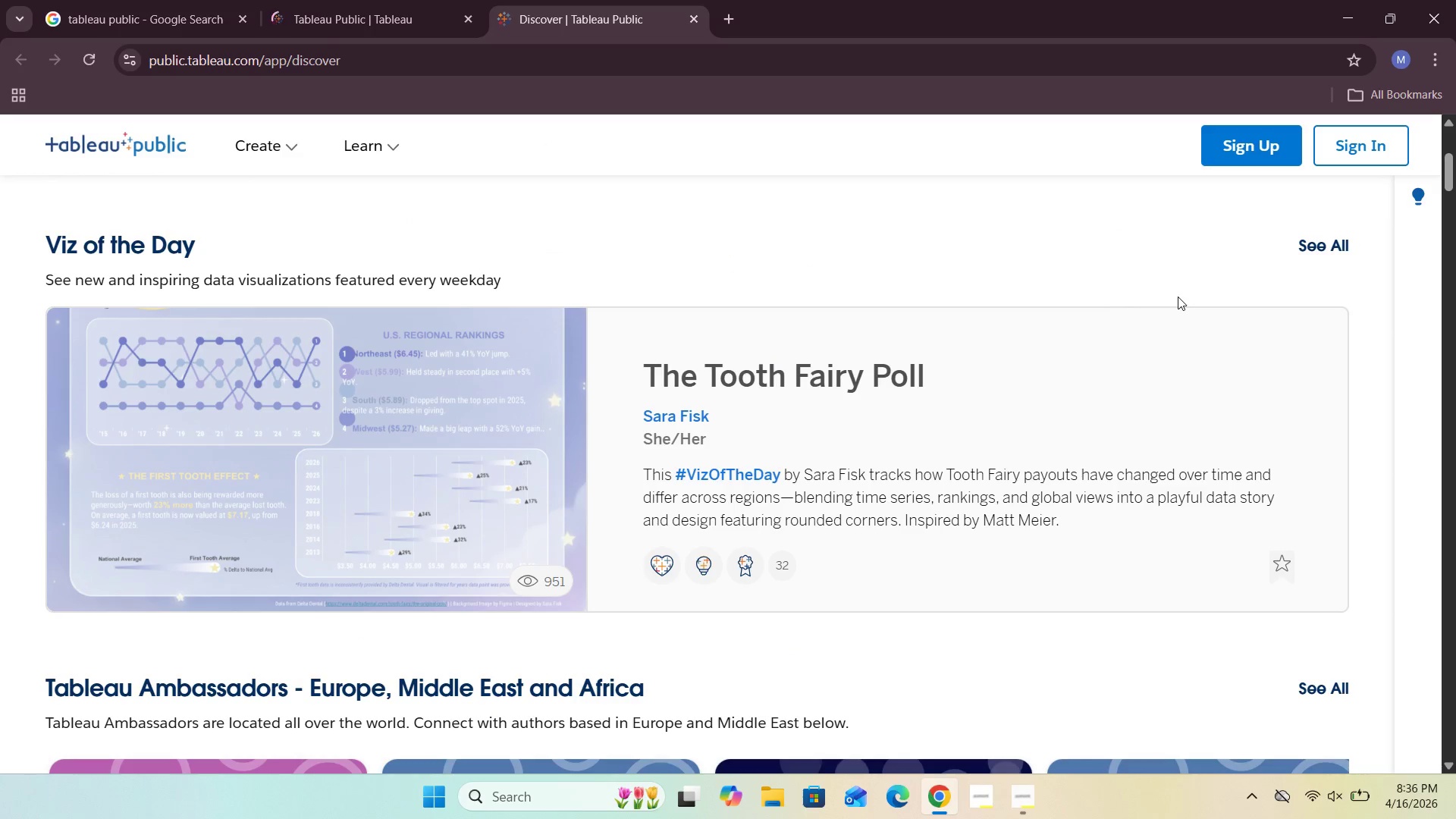 
wait(5.55)
 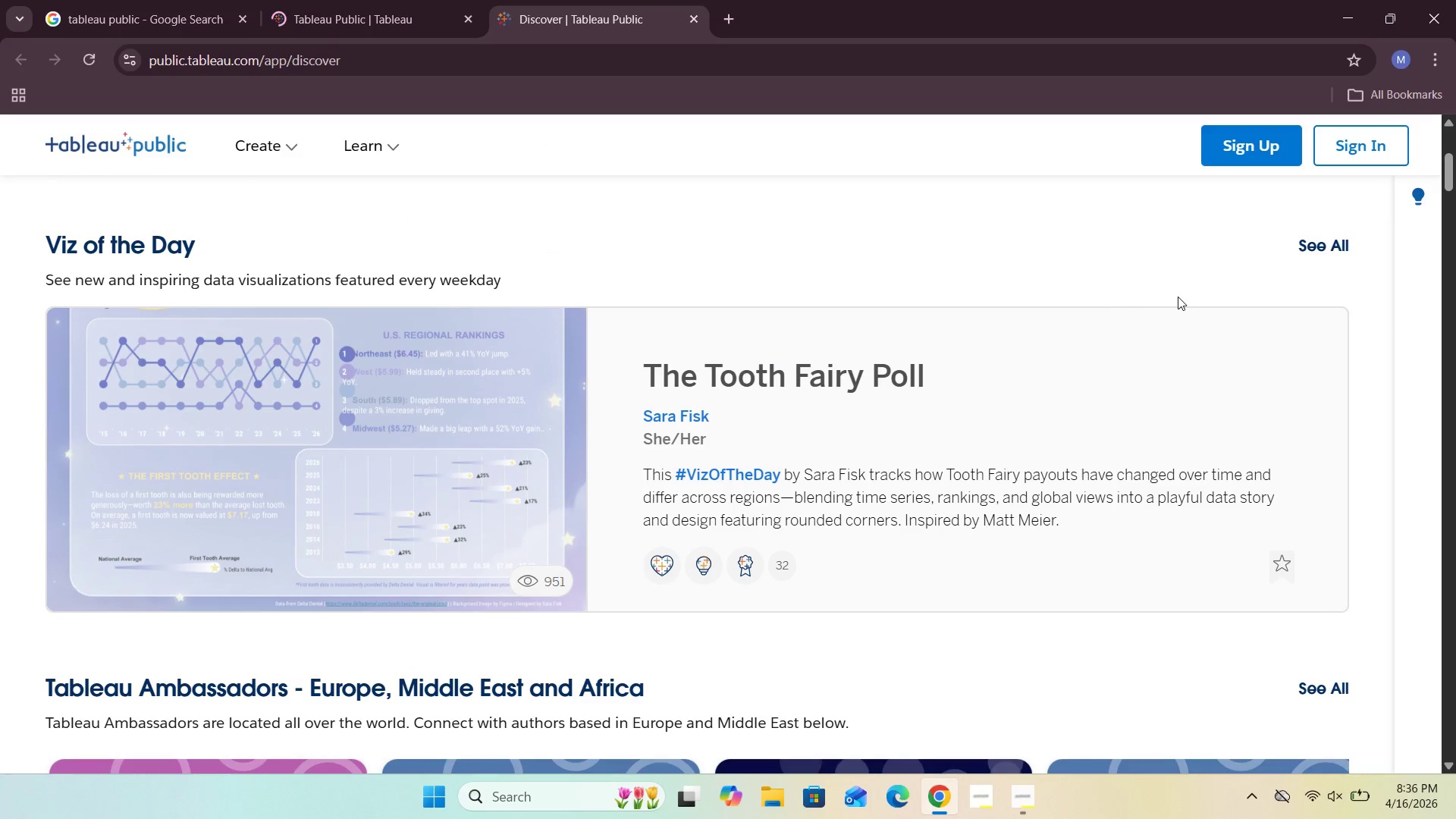 
scroll: coordinate [1178, 297], scroll_direction: up, amount: 4.0
 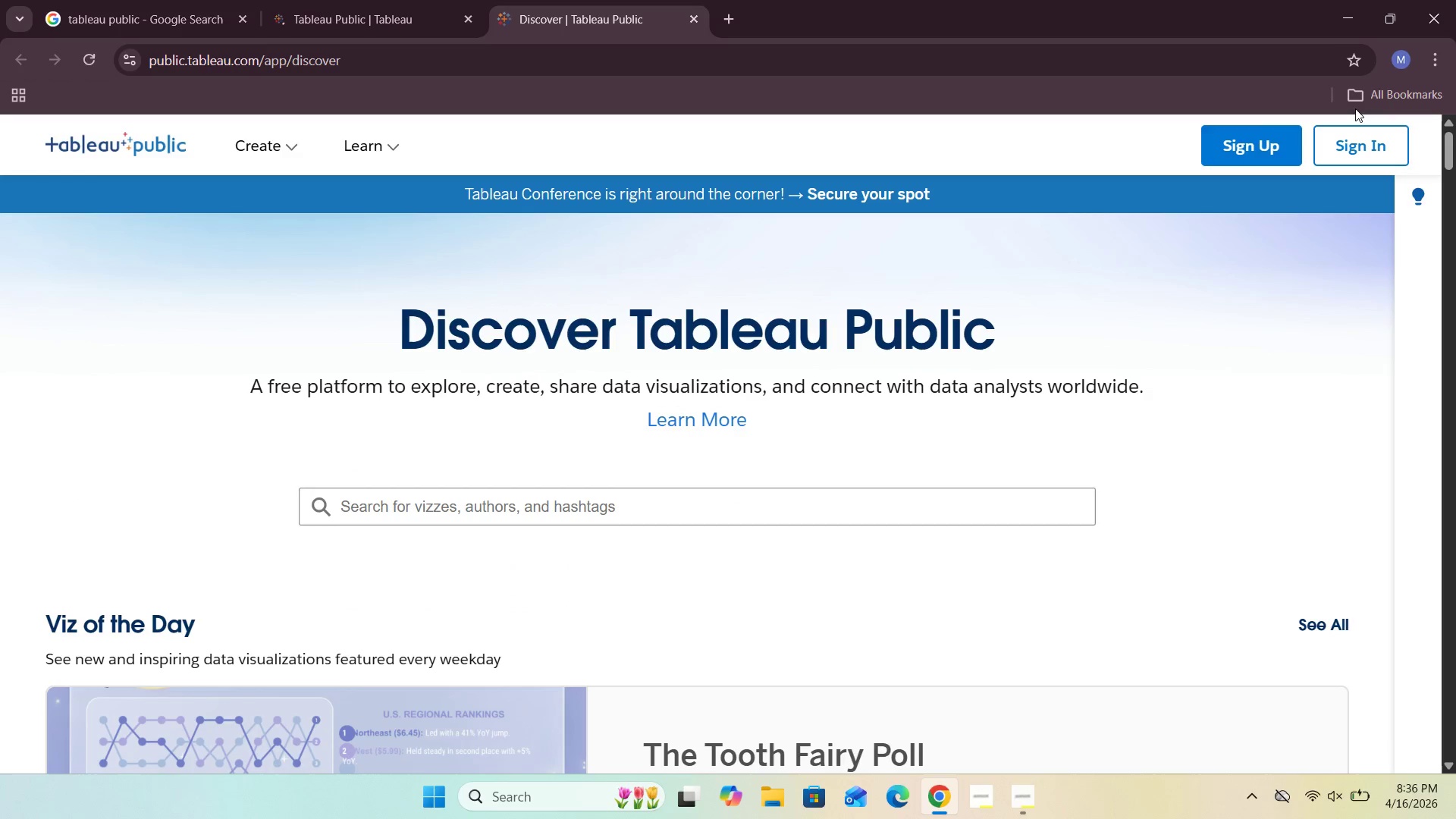 
left_click([1358, 148])
 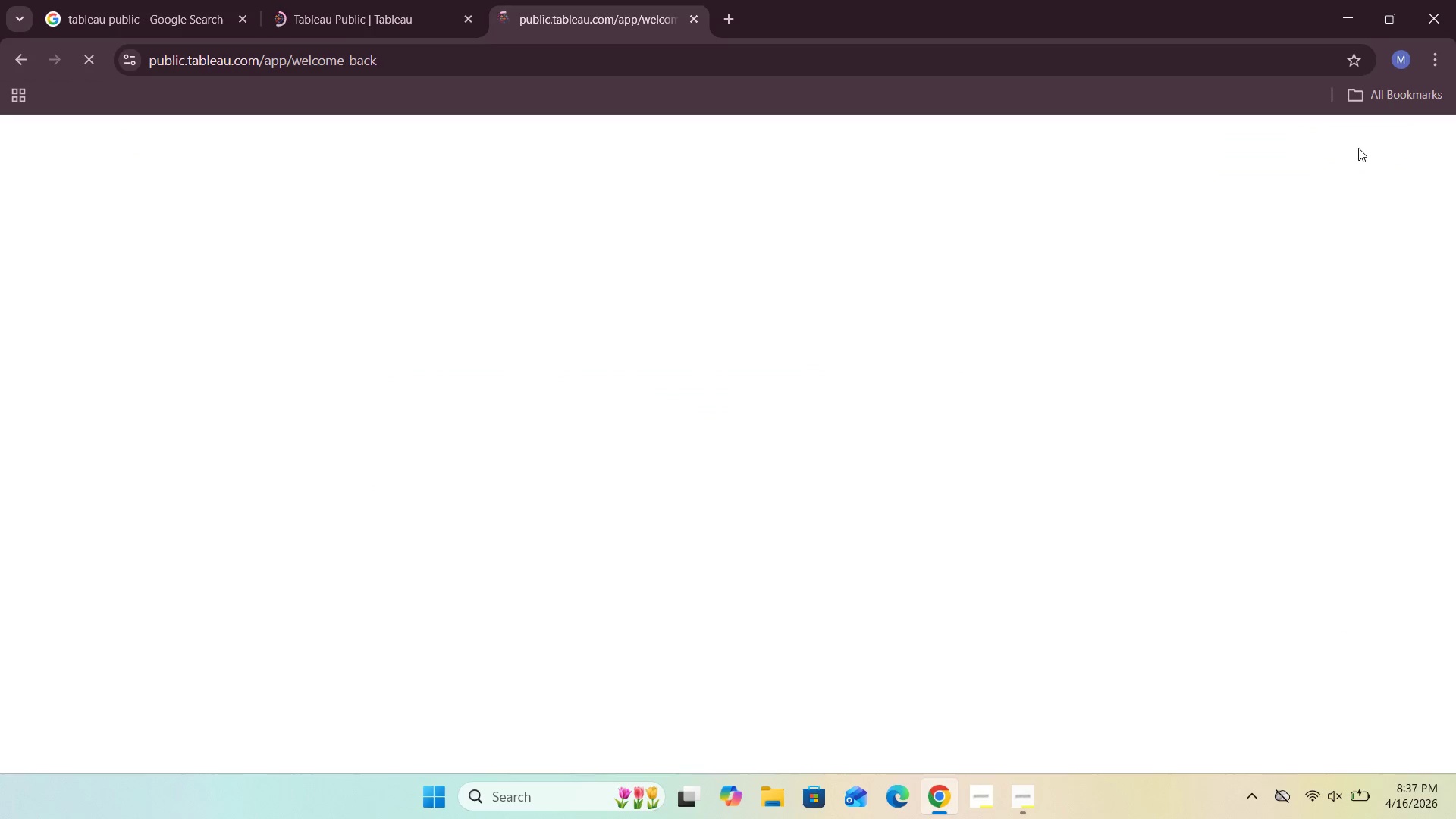 
wait(16.78)
 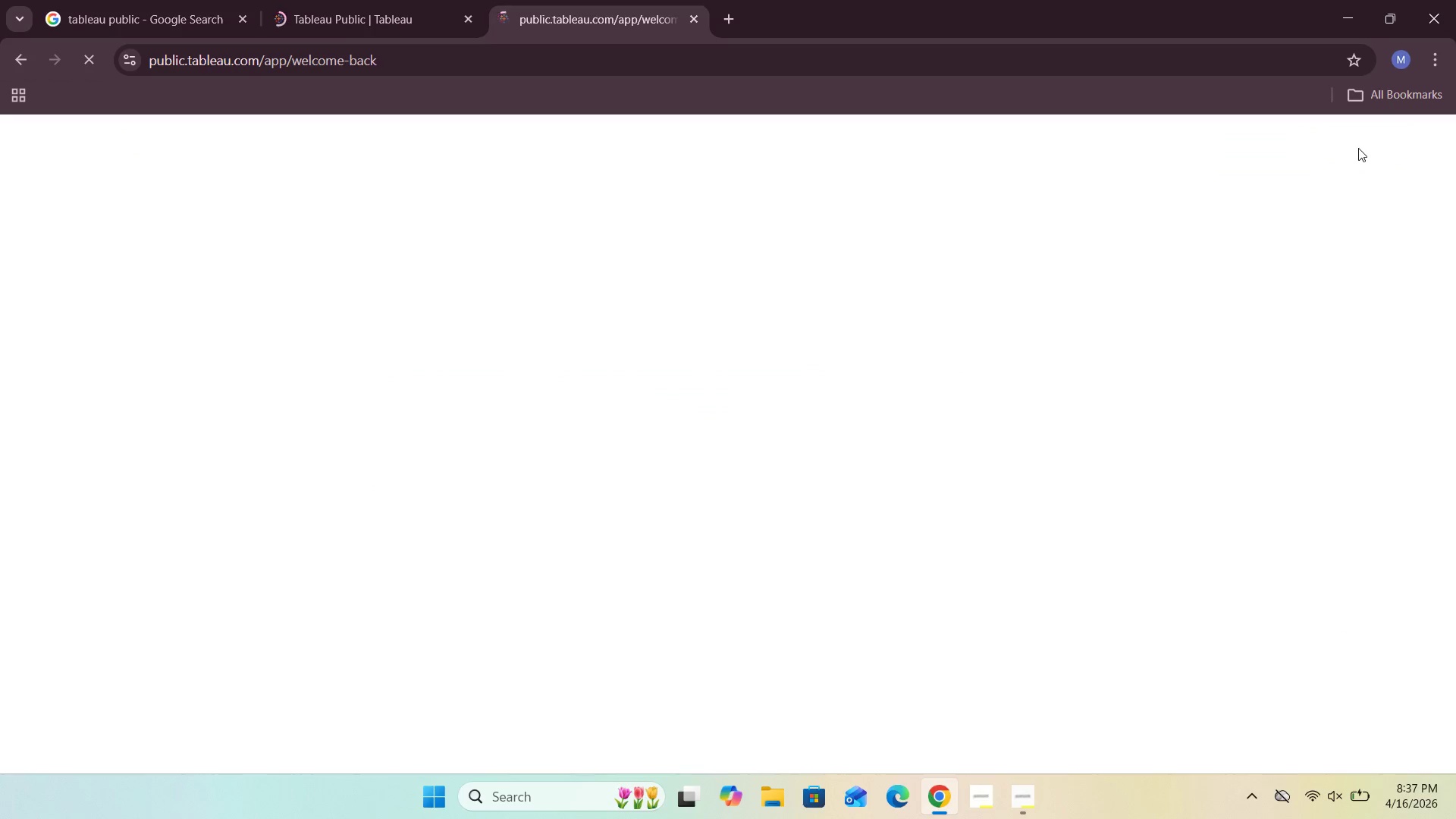 
left_click([1046, 711])